 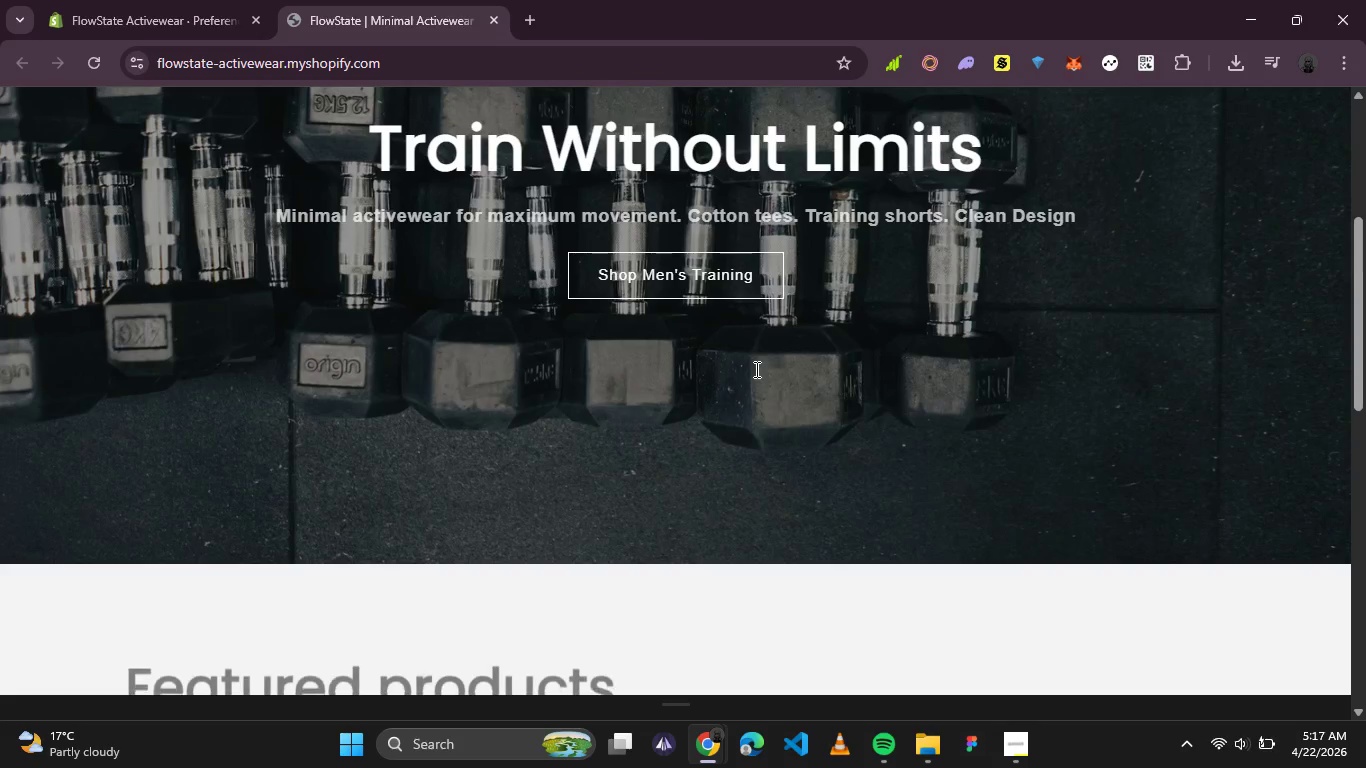 
scroll: coordinate [755, 369], scroll_direction: up, amount: 2.0
 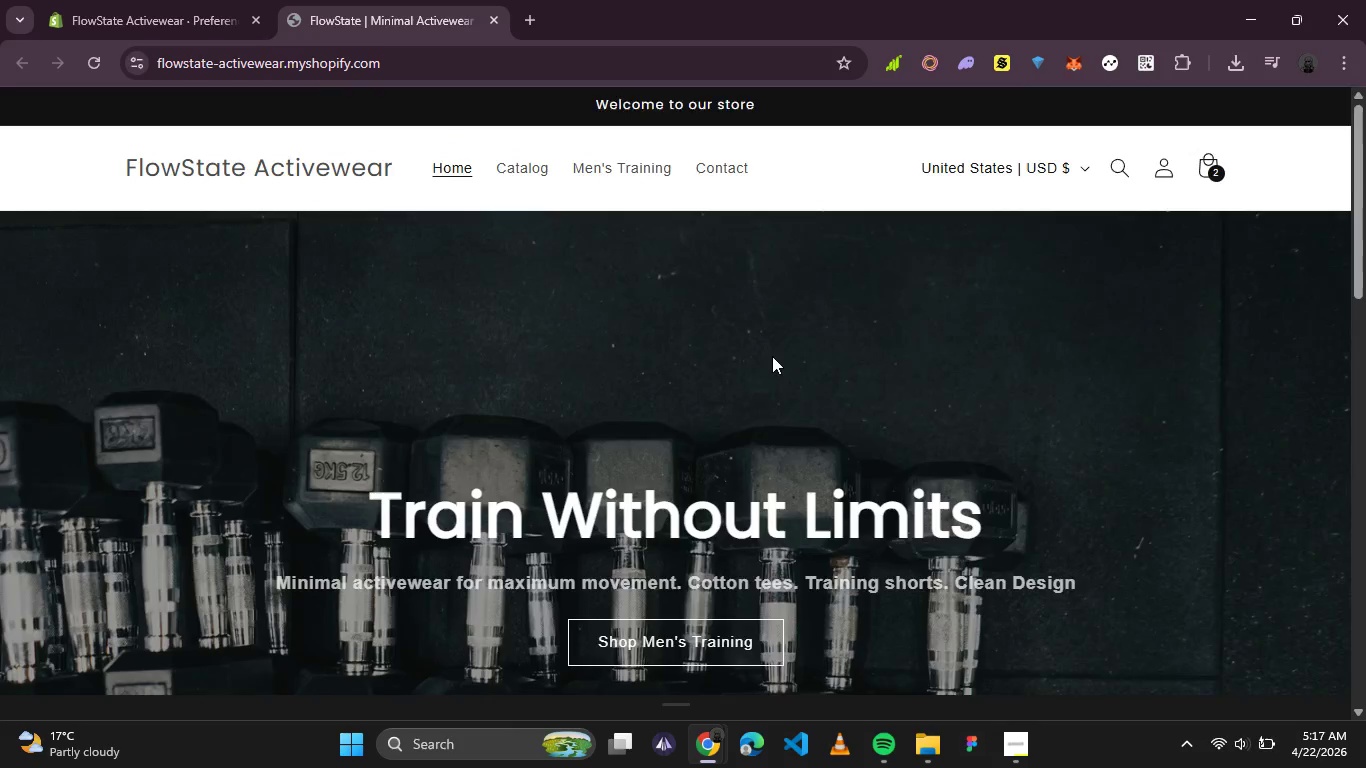 
scroll: coordinate [776, 352], scroll_direction: down, amount: 4.0
 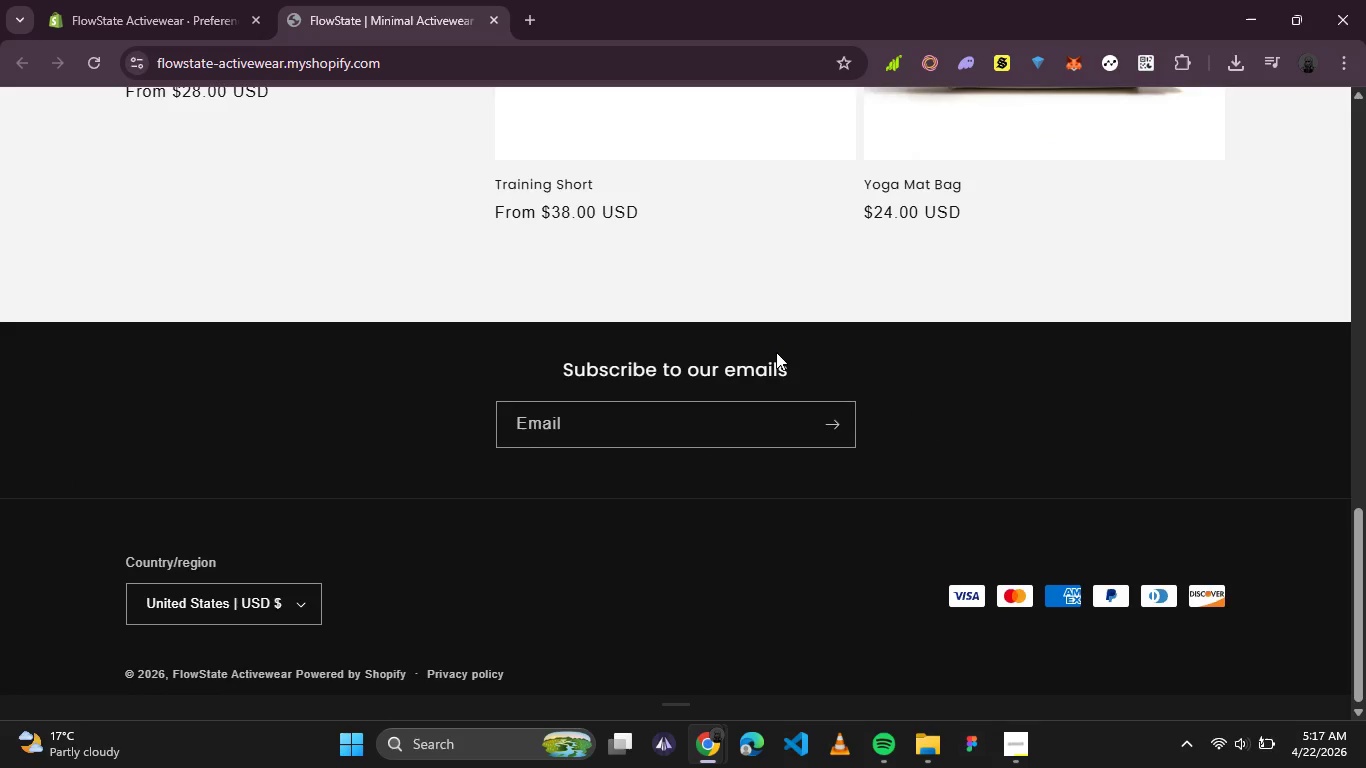 
scroll: coordinate [776, 352], scroll_direction: up, amount: 8.0
 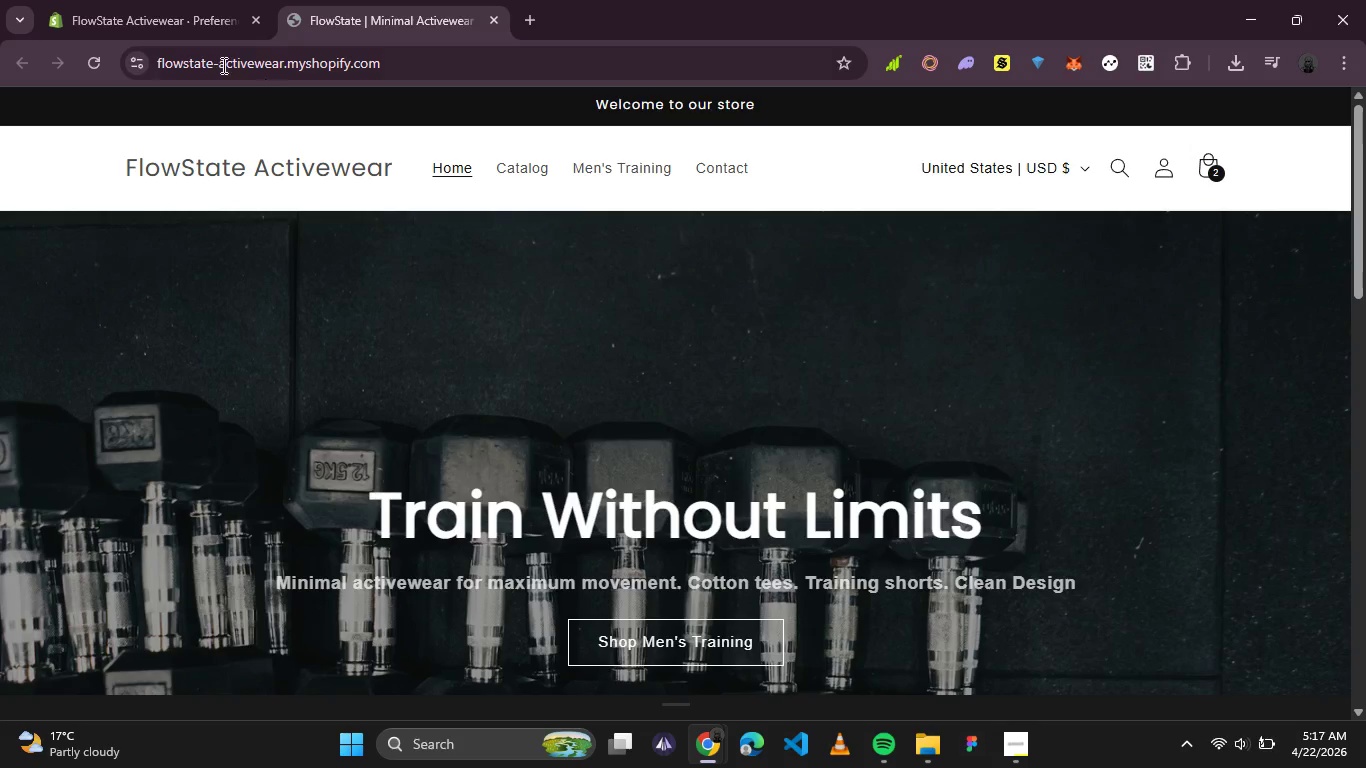 
left_click([132, 2])
 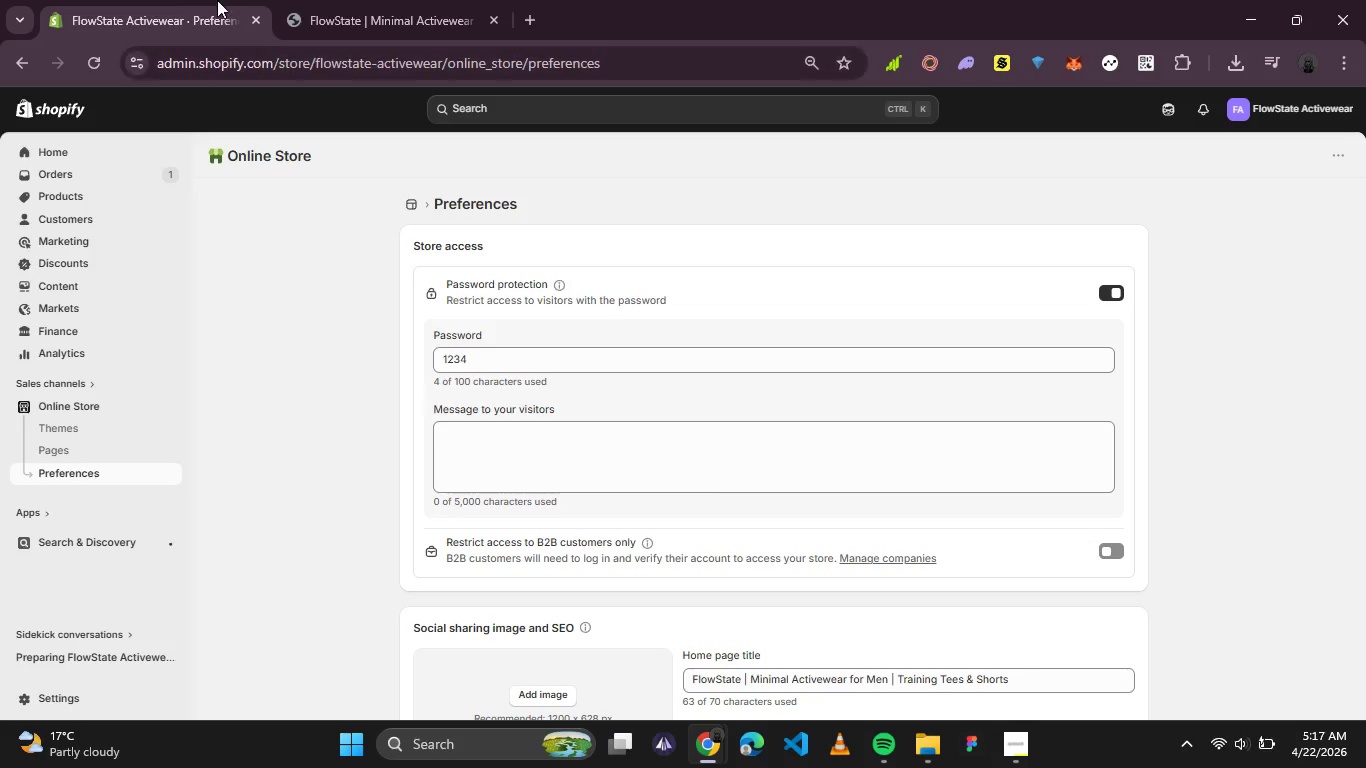 
left_click([288, 7])
 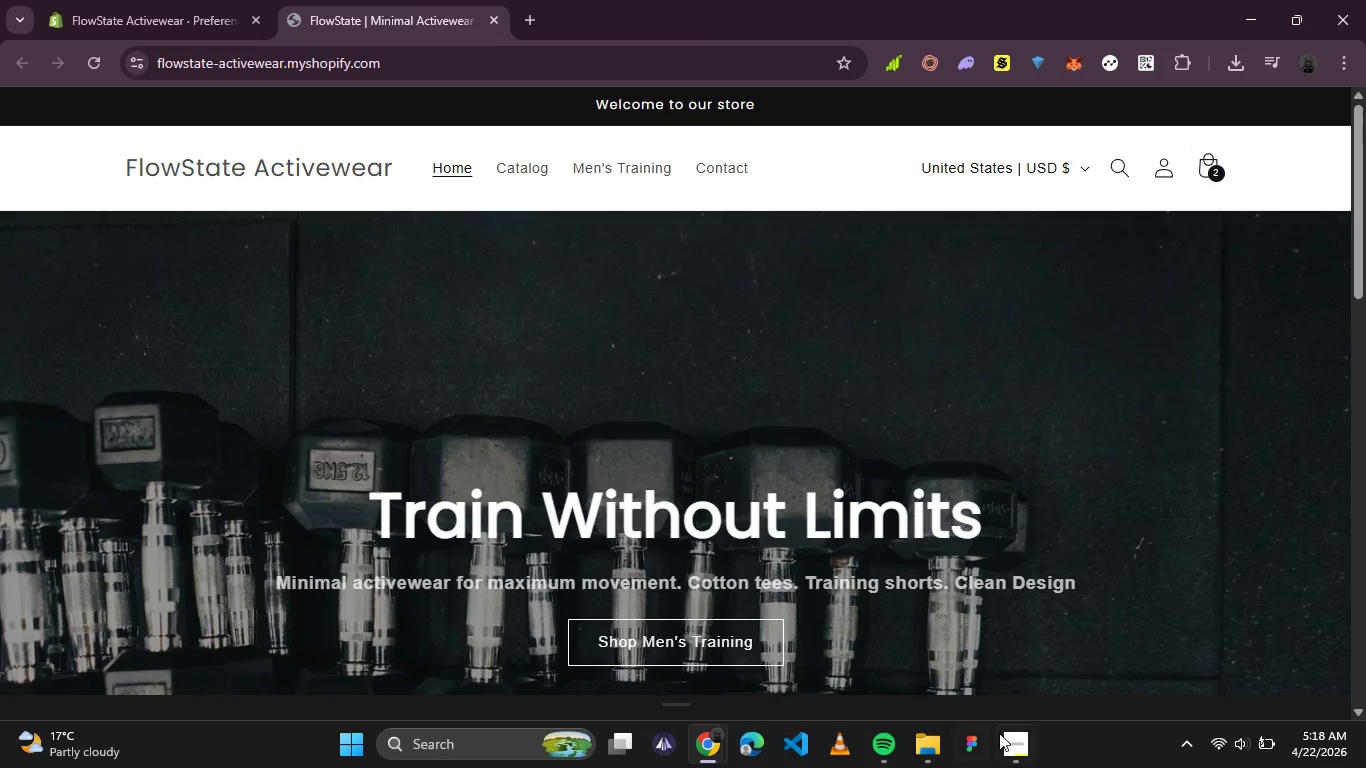 
left_click([999, 733])